 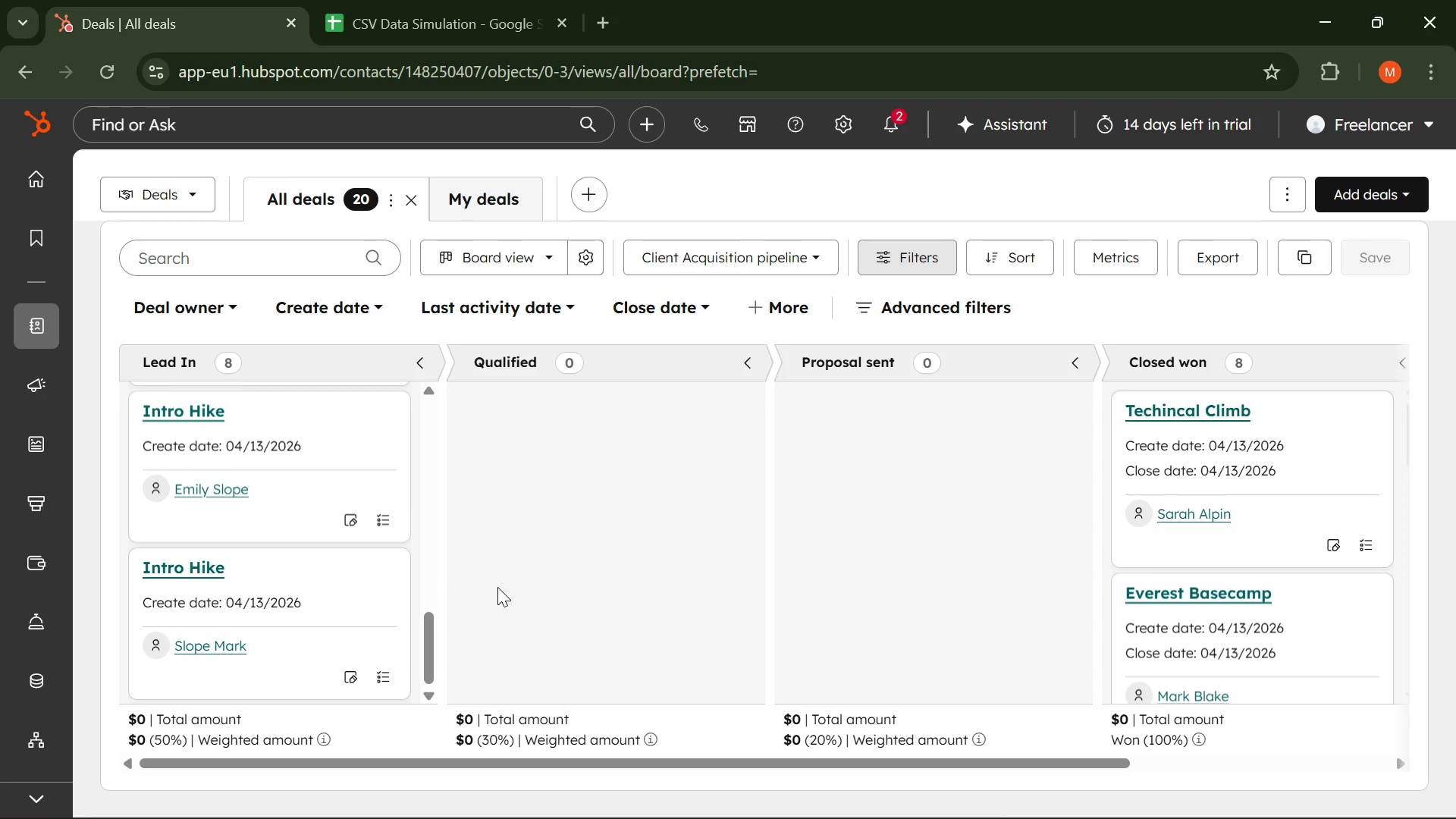 
scroll: coordinate [155, 535], scroll_direction: down, amount: 3.0
 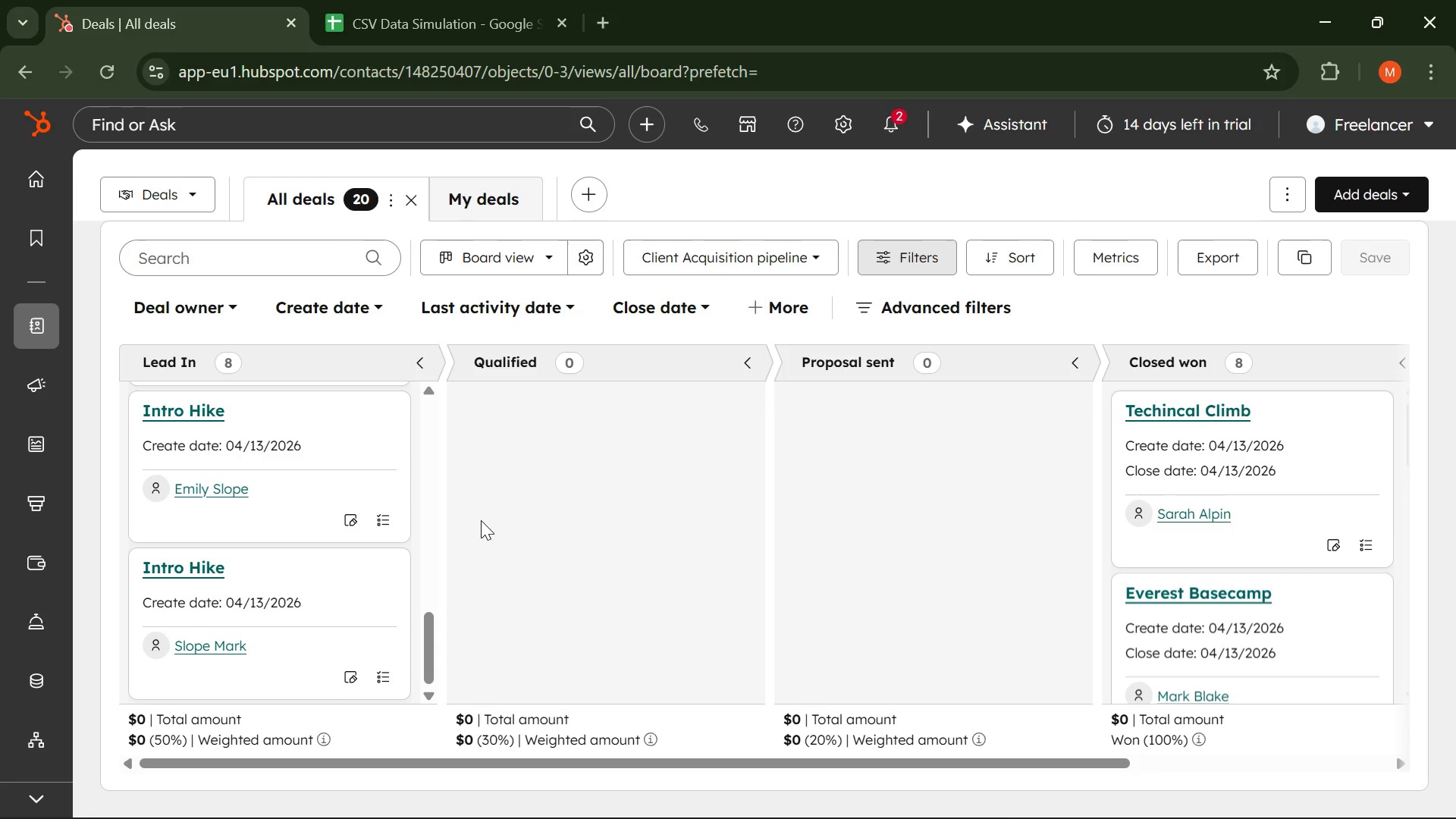 
wait(82.68)
 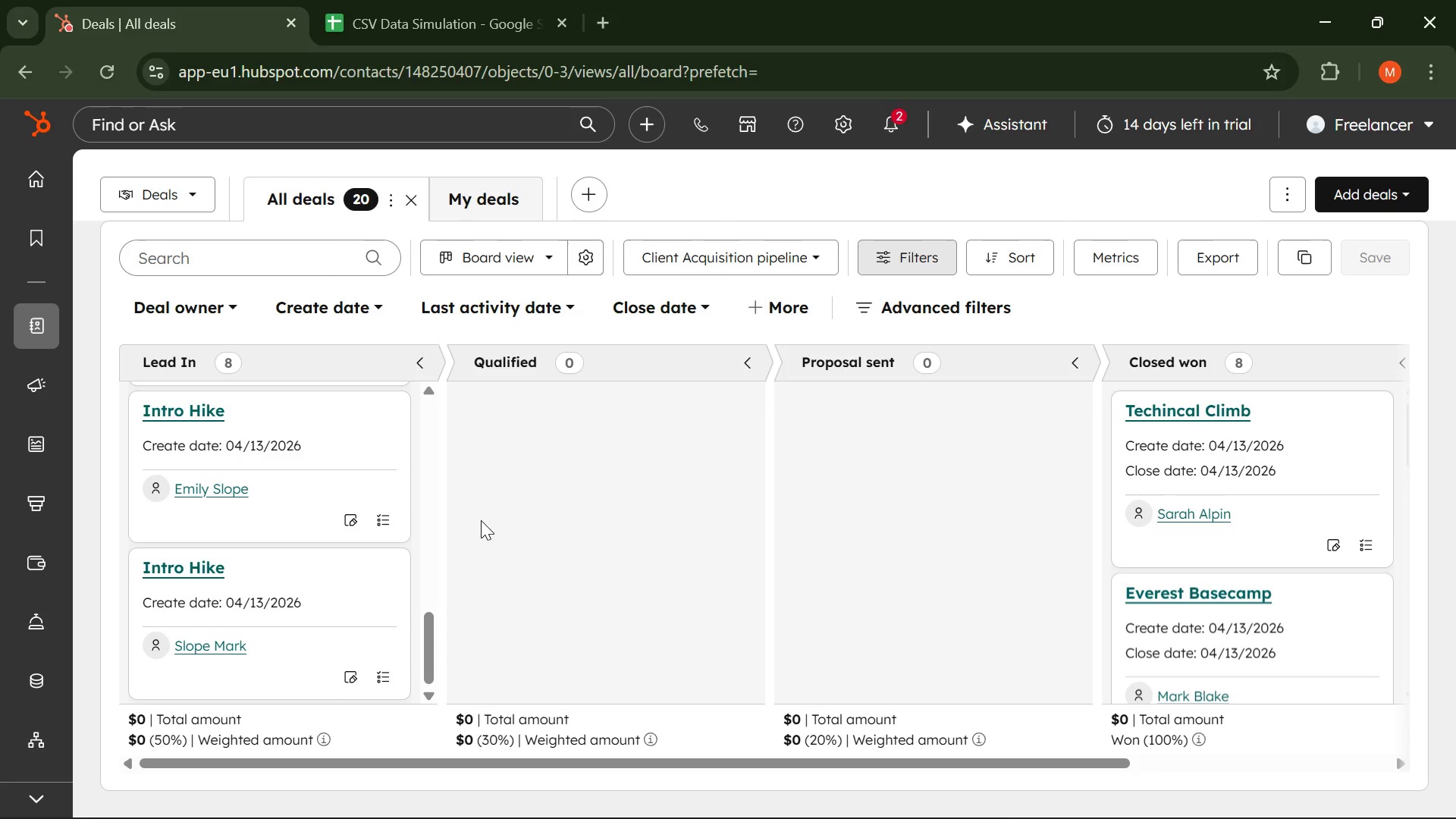 
left_click([898, 127])
 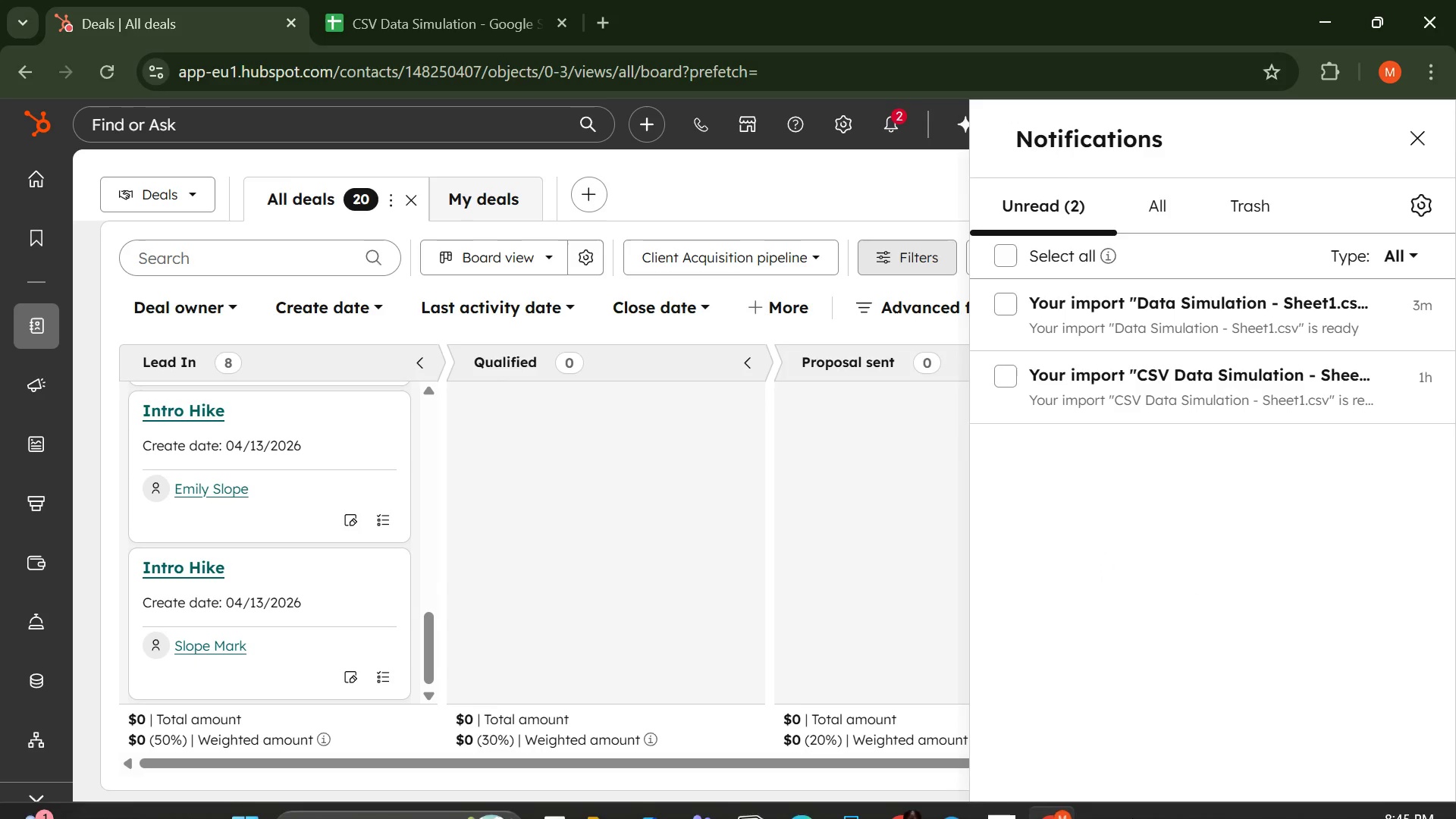 
left_click([1411, 138])
 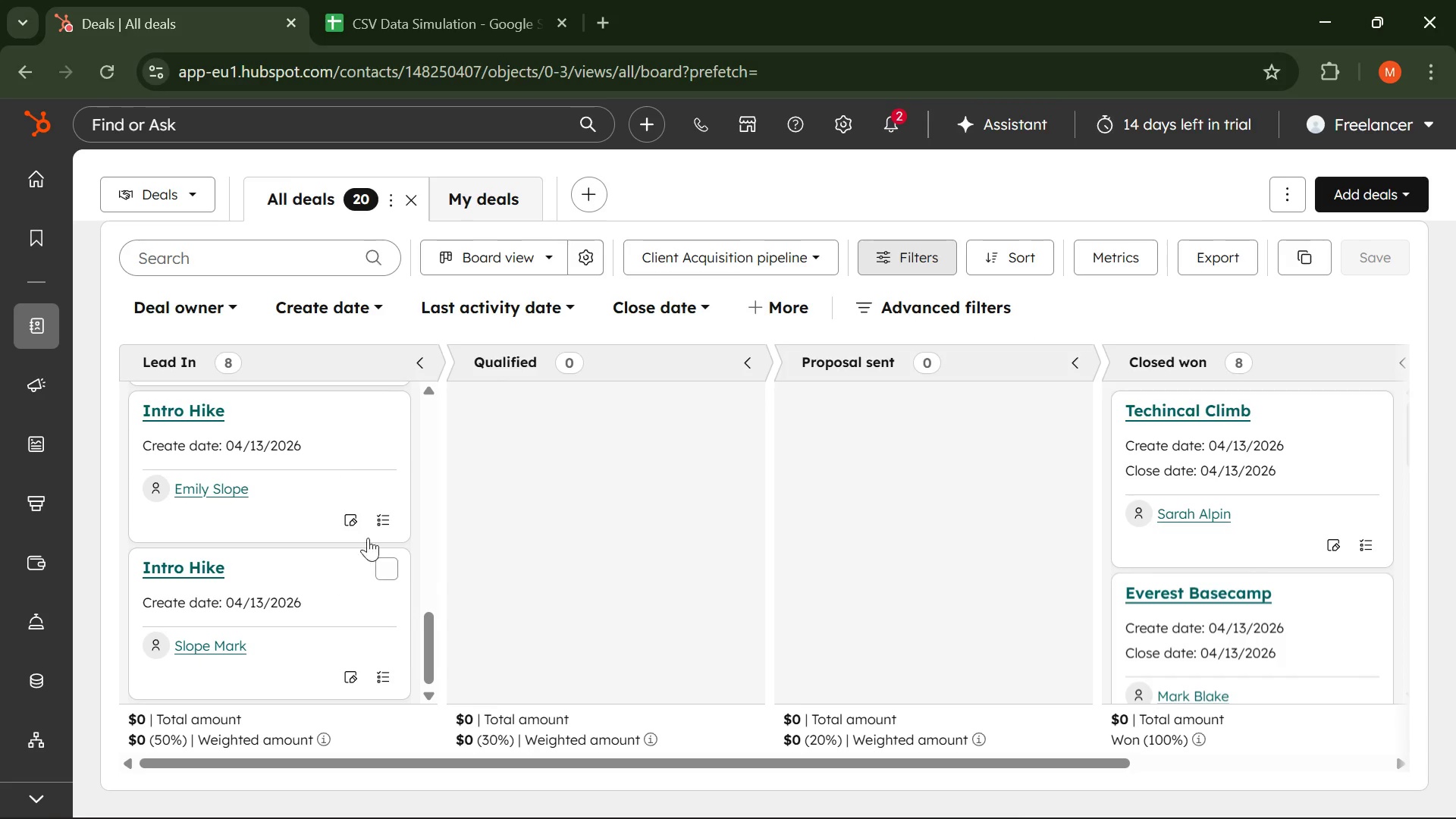 
scroll: coordinate [400, 400], scroll_direction: up, amount: 10.0
 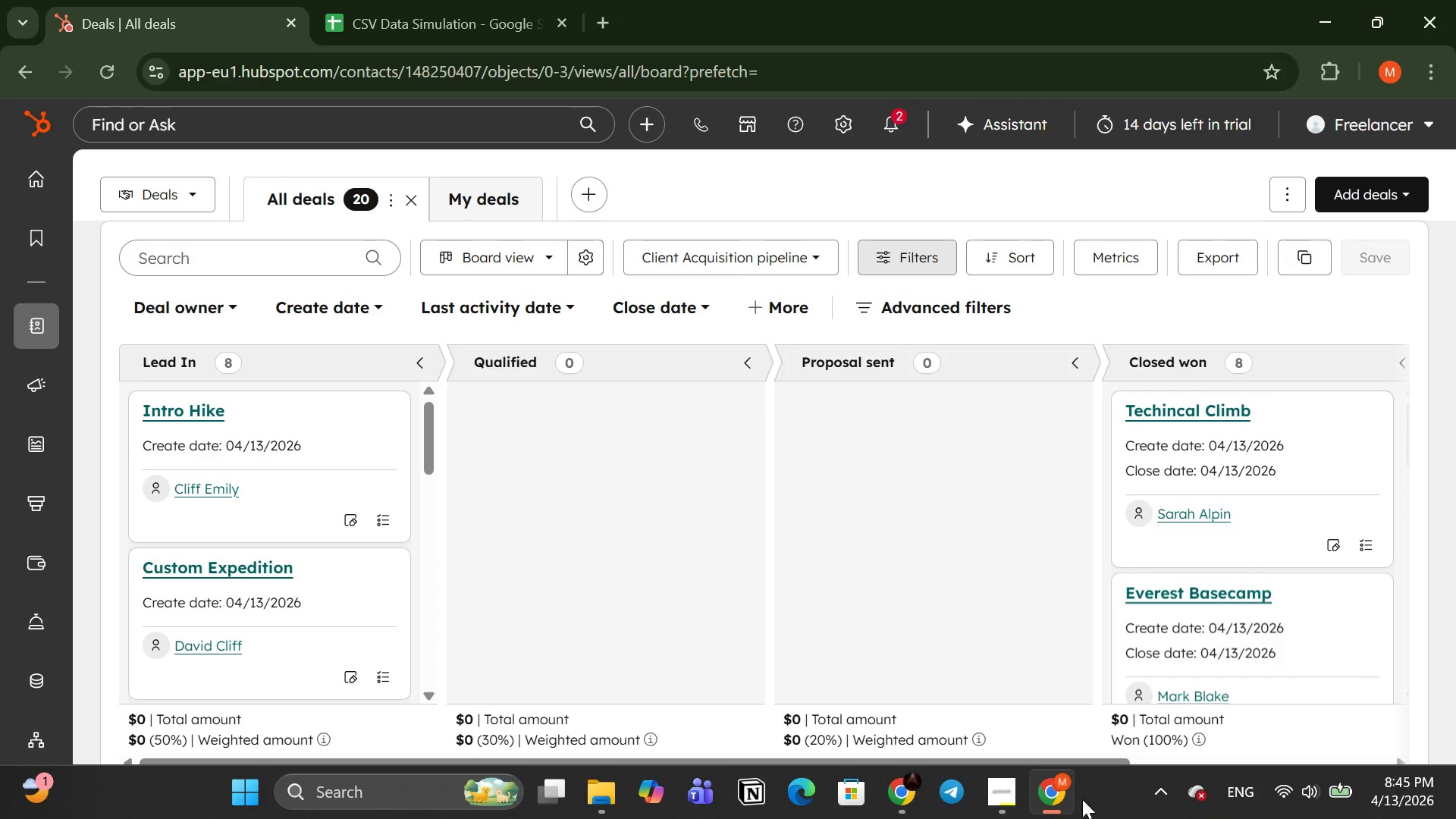 
left_click([998, 802])